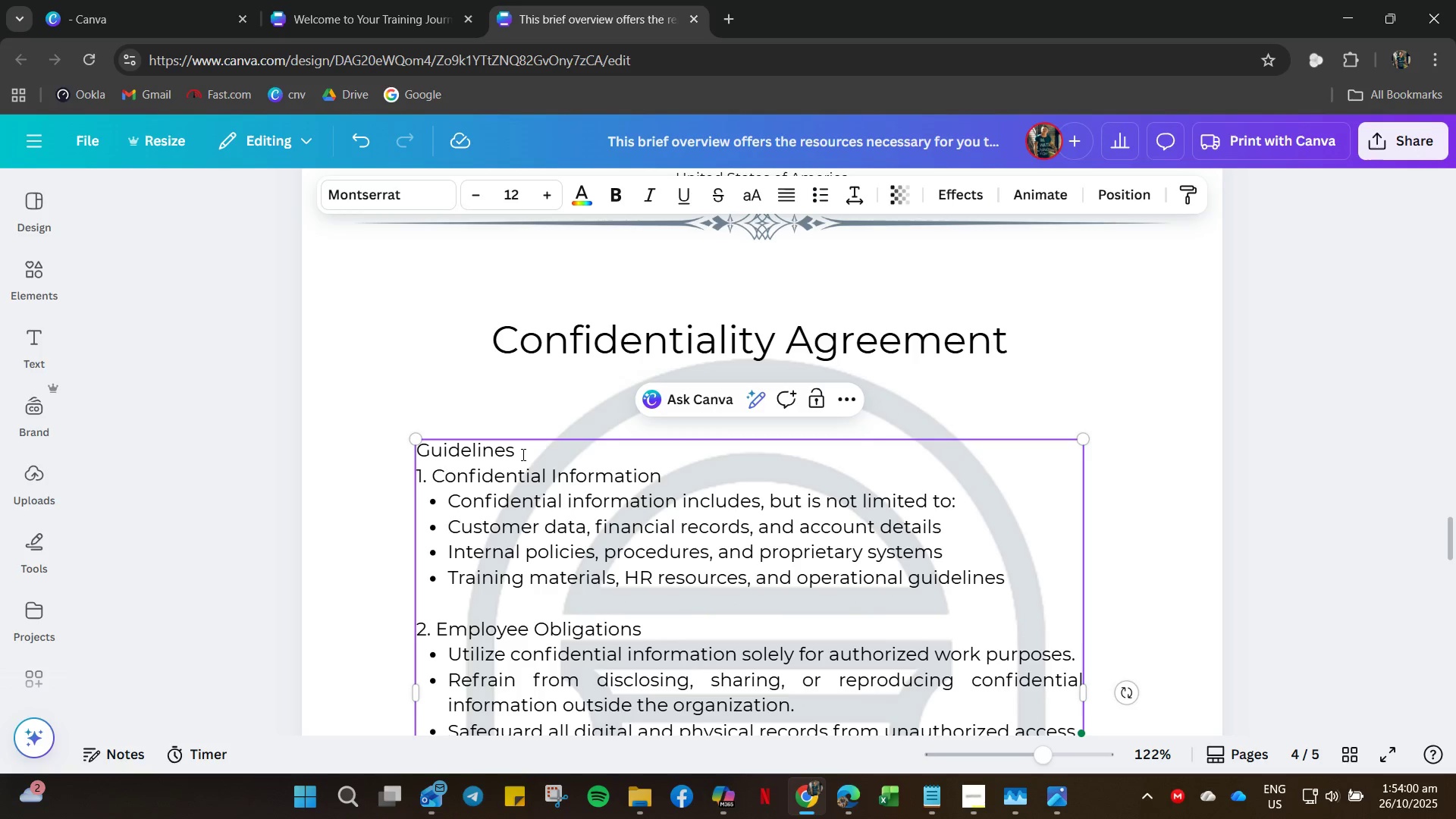 
left_click([523, 453])
 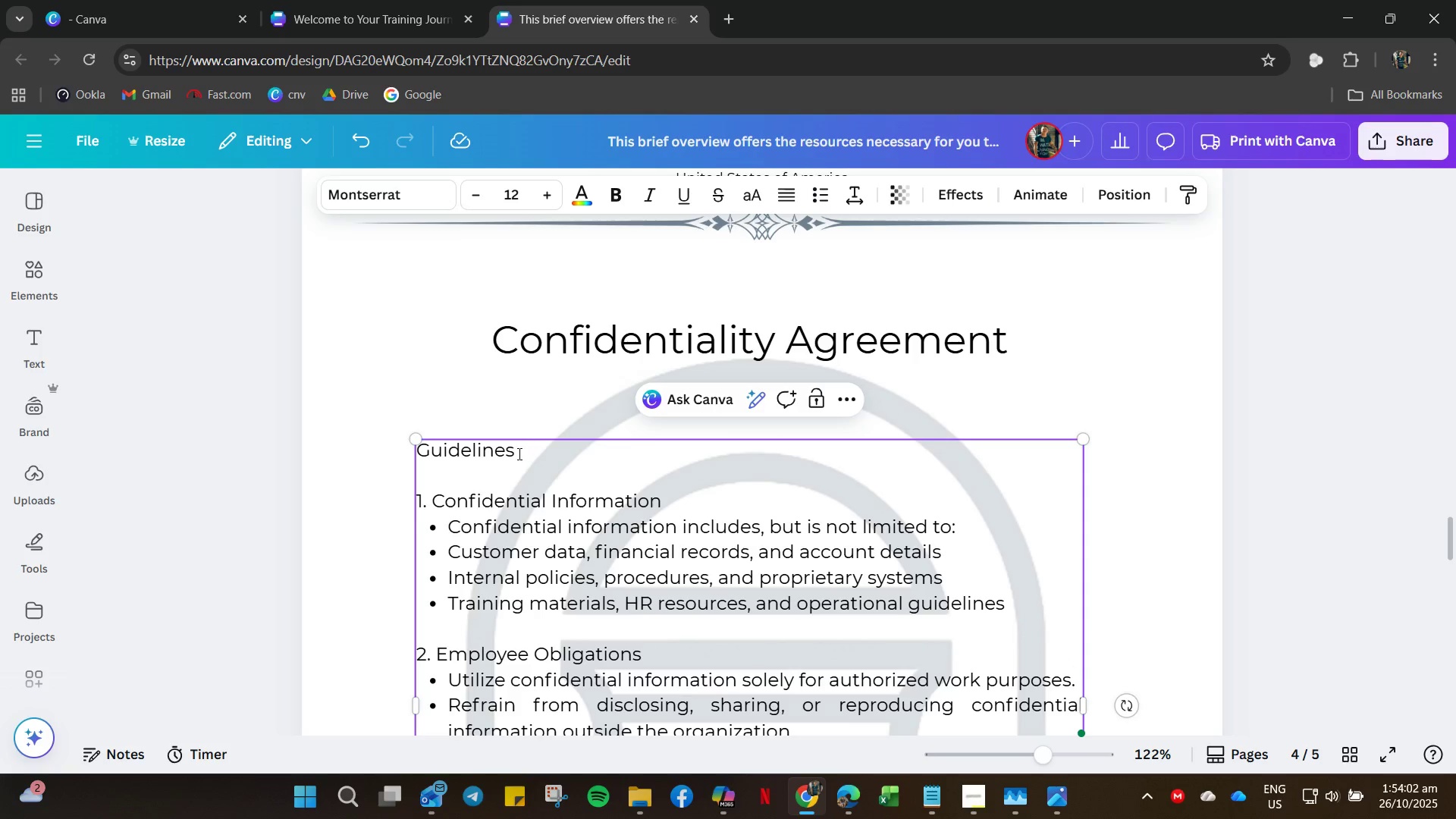 
left_click_drag(start_coordinate=[518, 453], to_coordinate=[412, 440])
 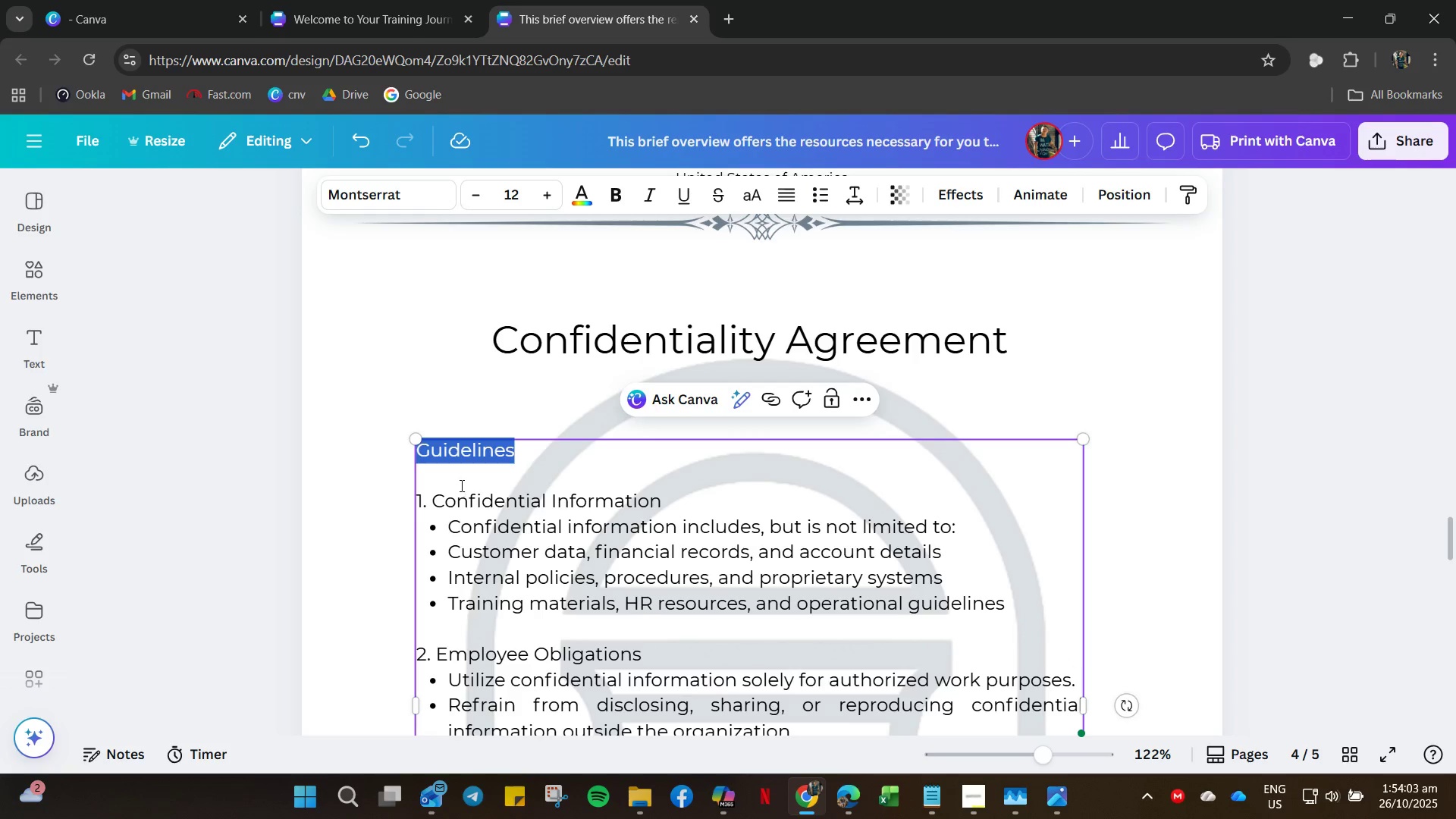 
key(Control+B)
 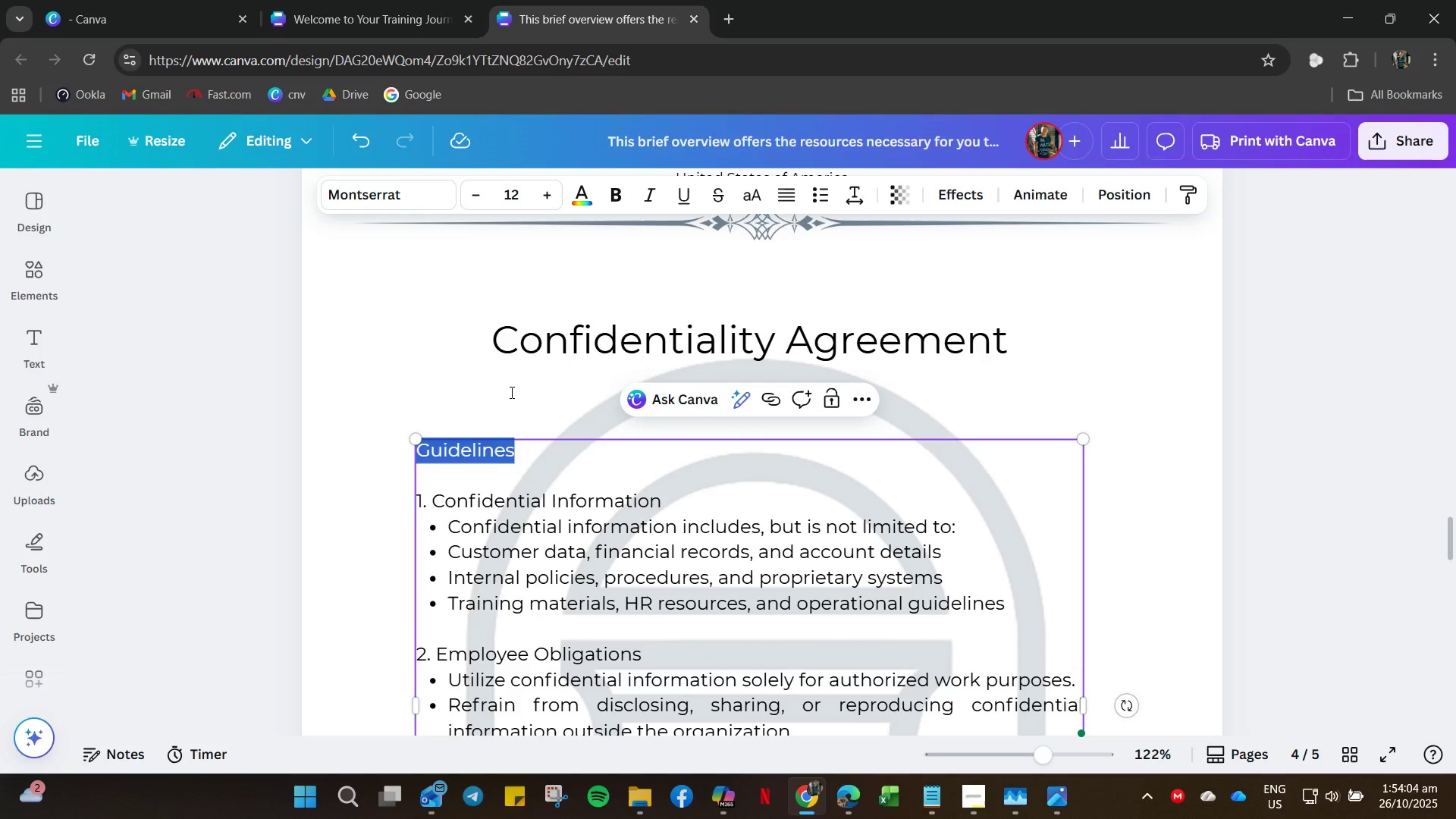 
left_click([510, 392])
 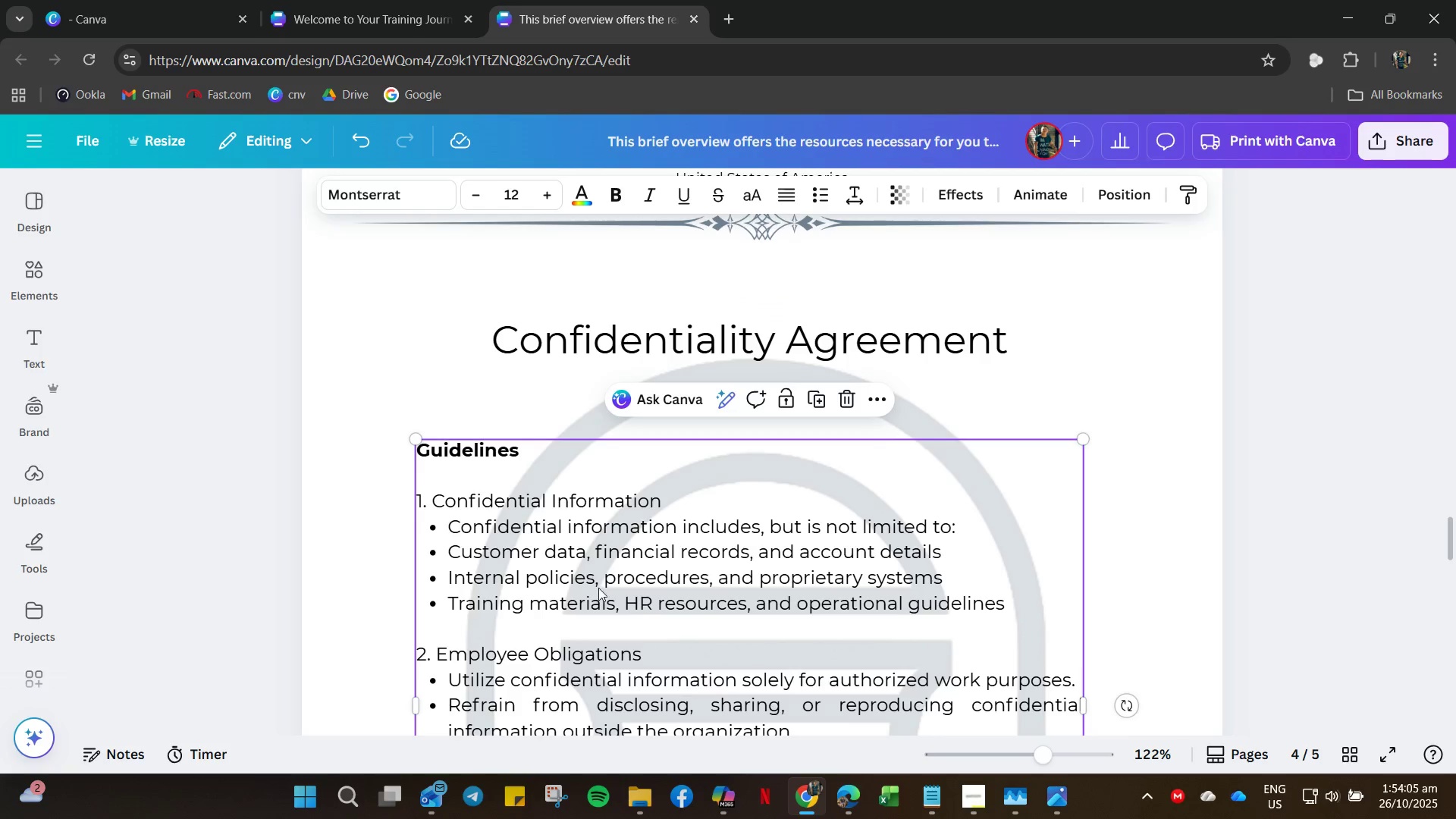 
left_click_drag(start_coordinate=[601, 588], to_coordinate=[540, 533])
 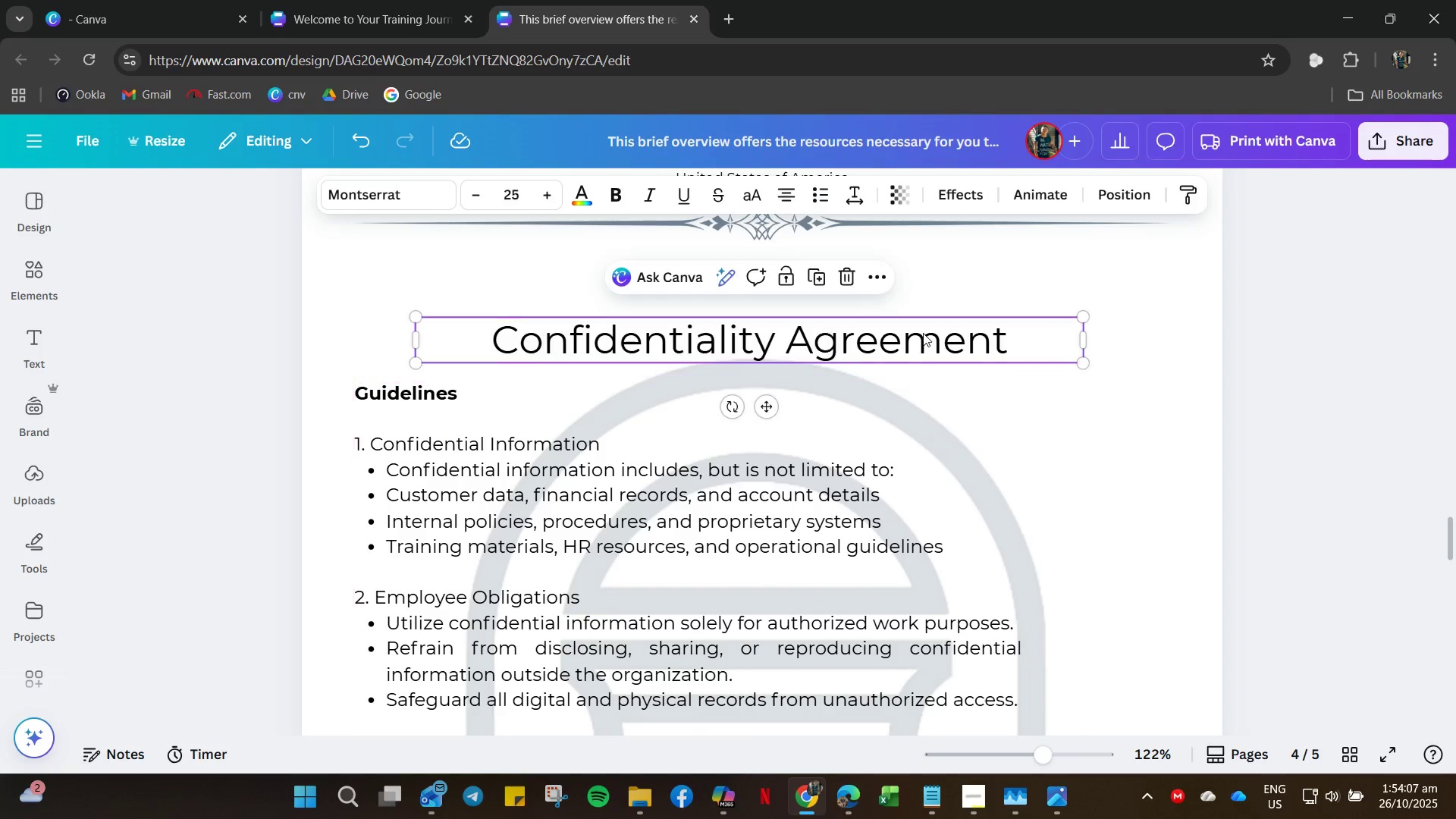 
left_click_drag(start_coordinate=[984, 348], to_coordinate=[985, 309])